 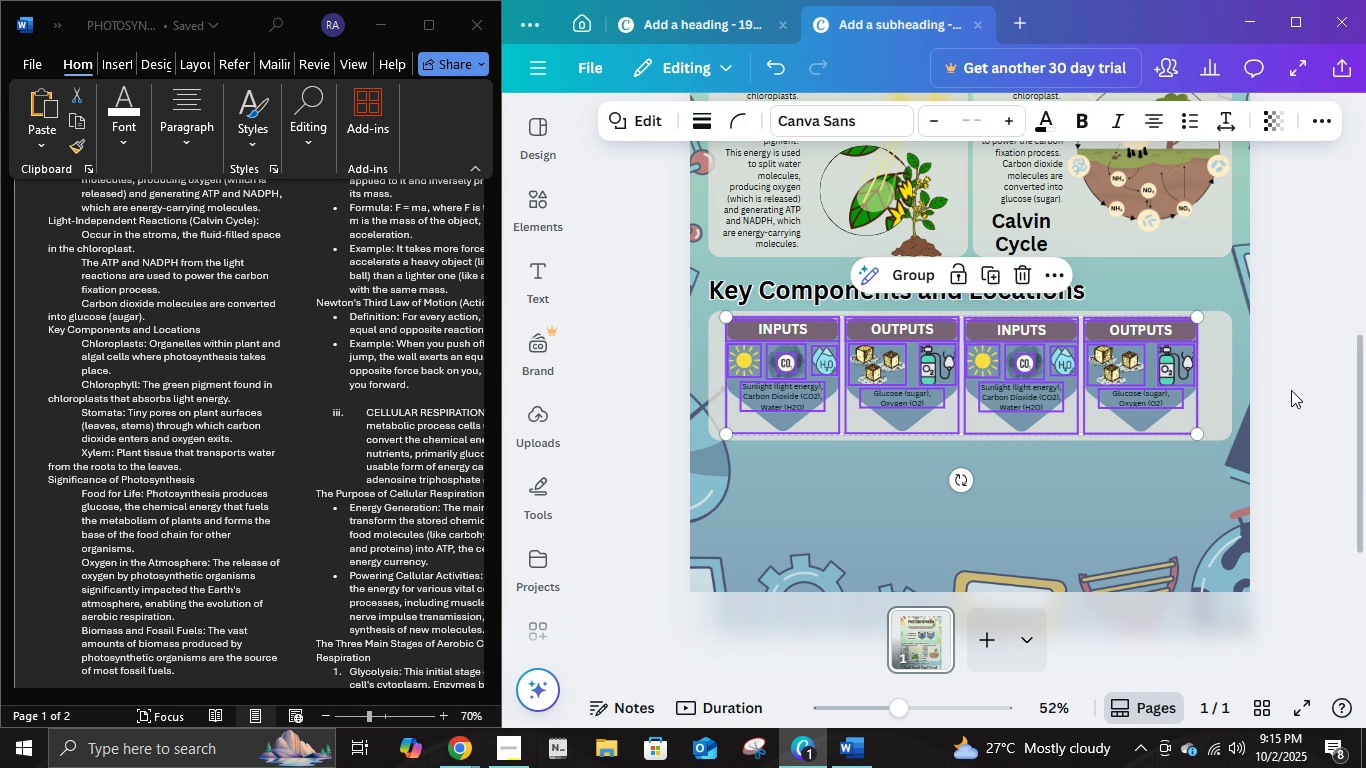 
left_click([1291, 390])
 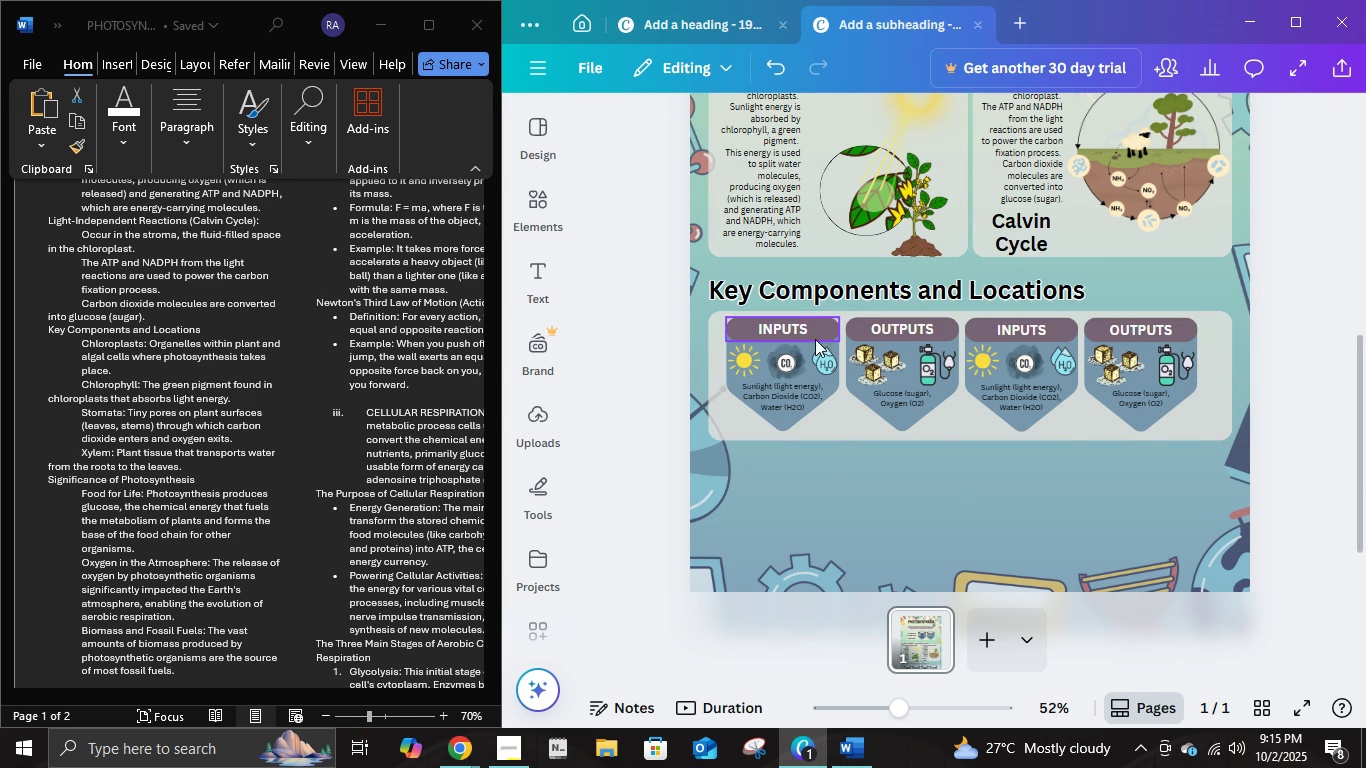 
left_click([805, 335])
 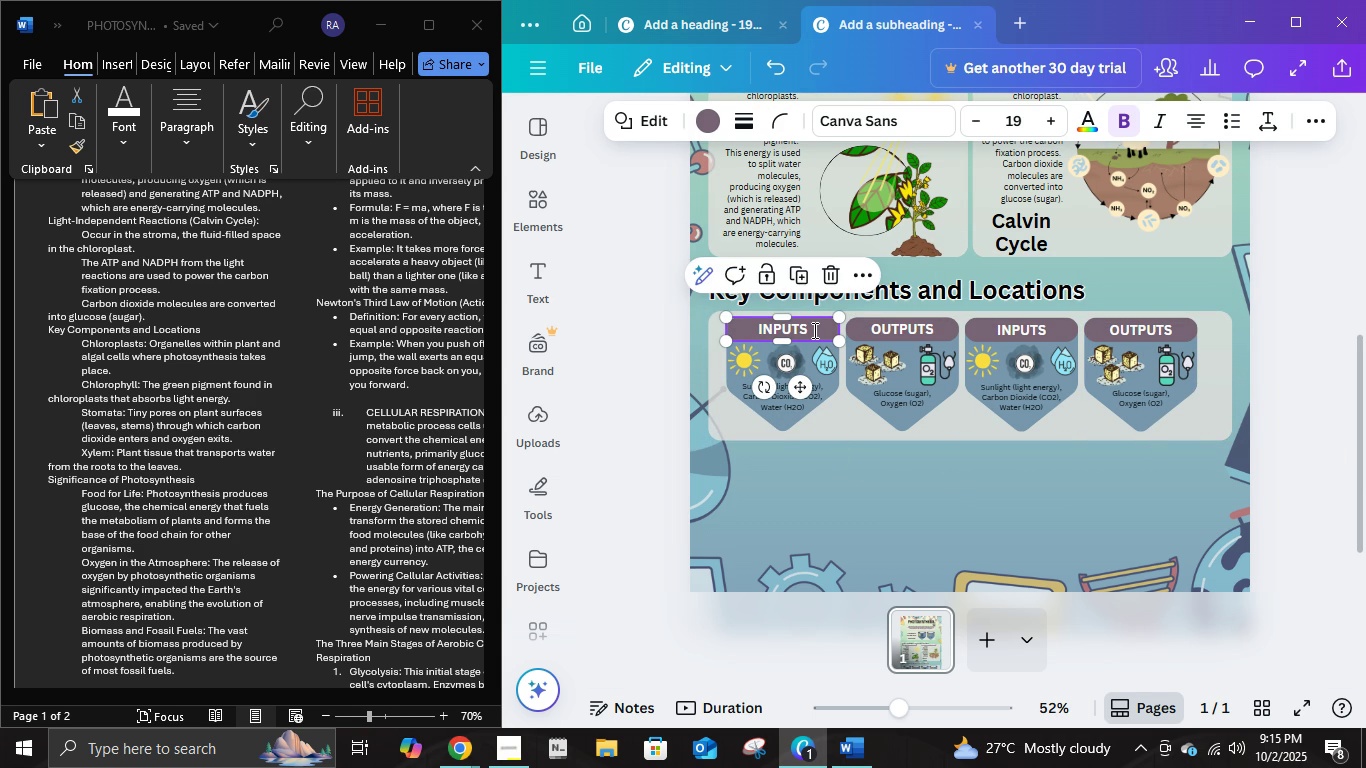 
left_click([813, 330])
 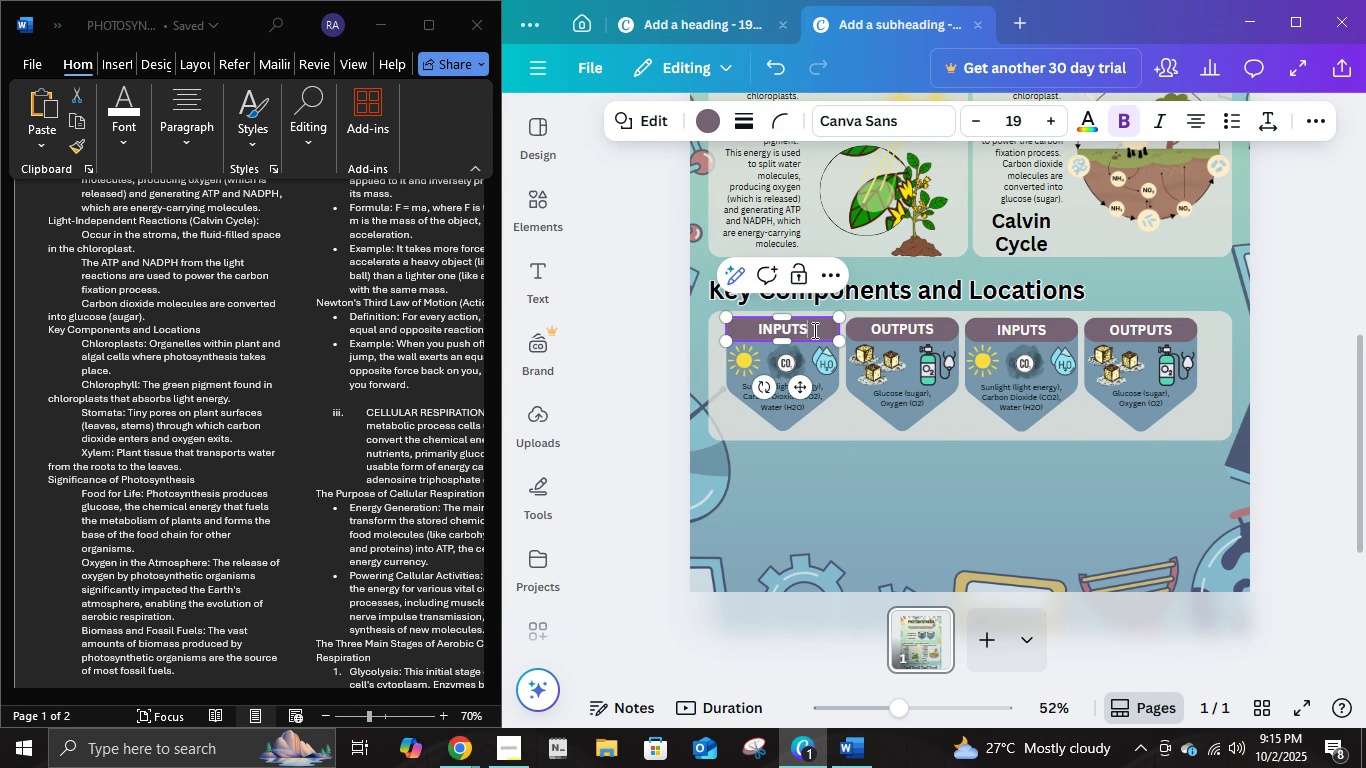 
key(Control+ControlLeft)
 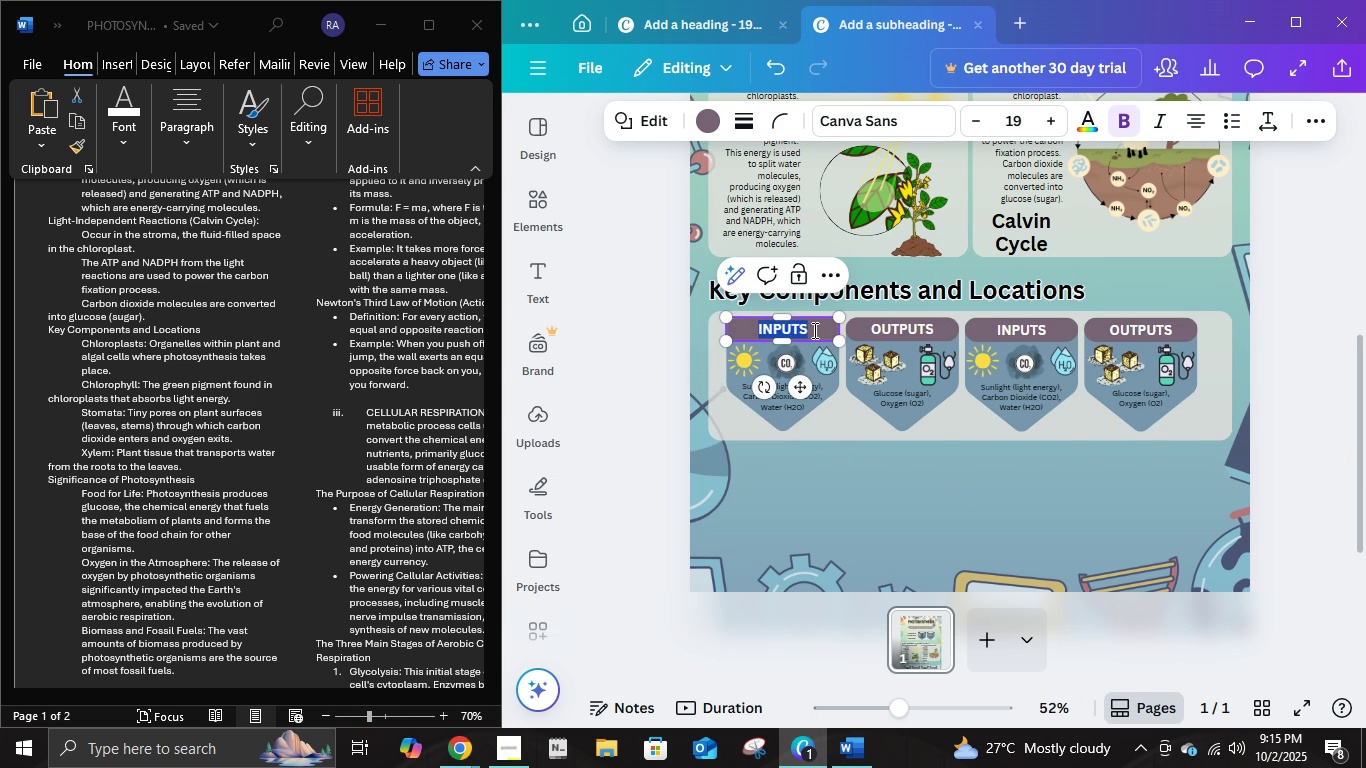 
key(Control+A)
 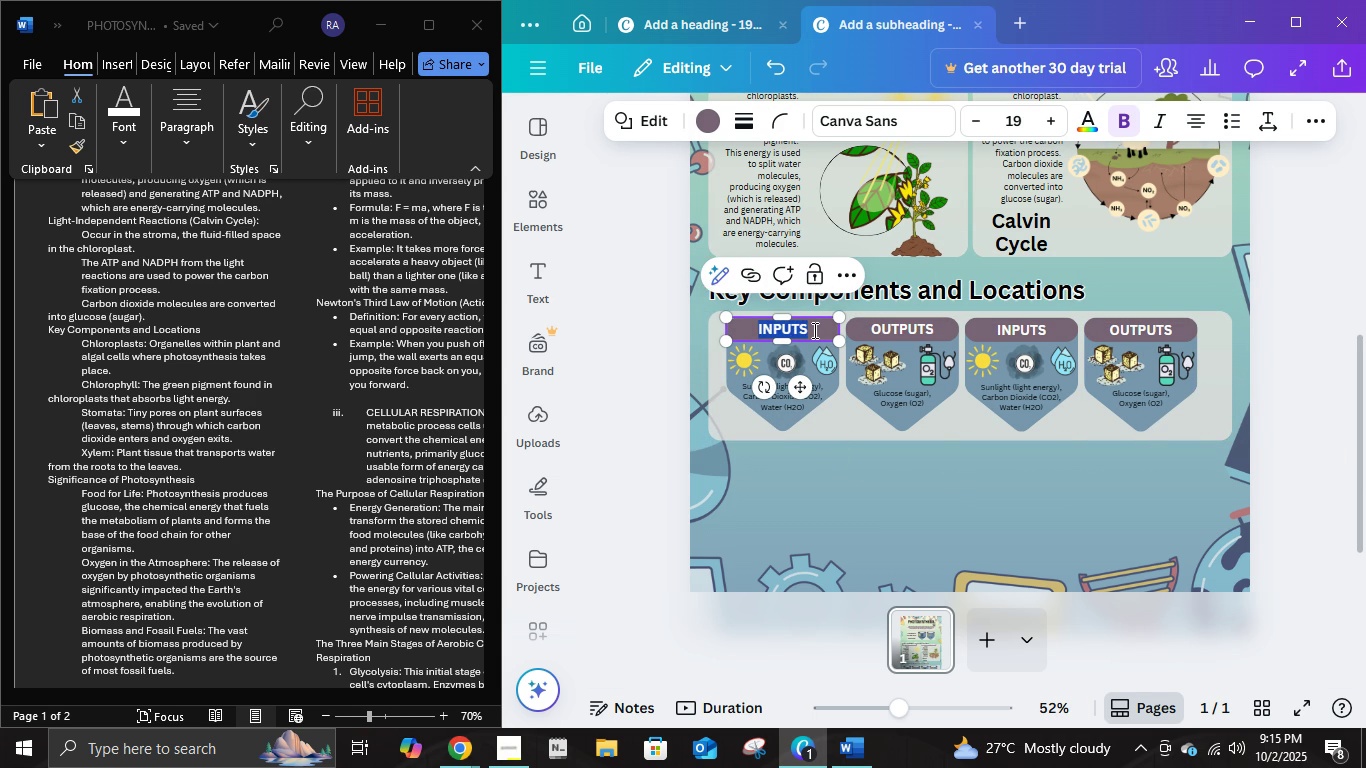 
type(CH)
key(Backspace)
key(Backspace)
type(chloroplasts)
 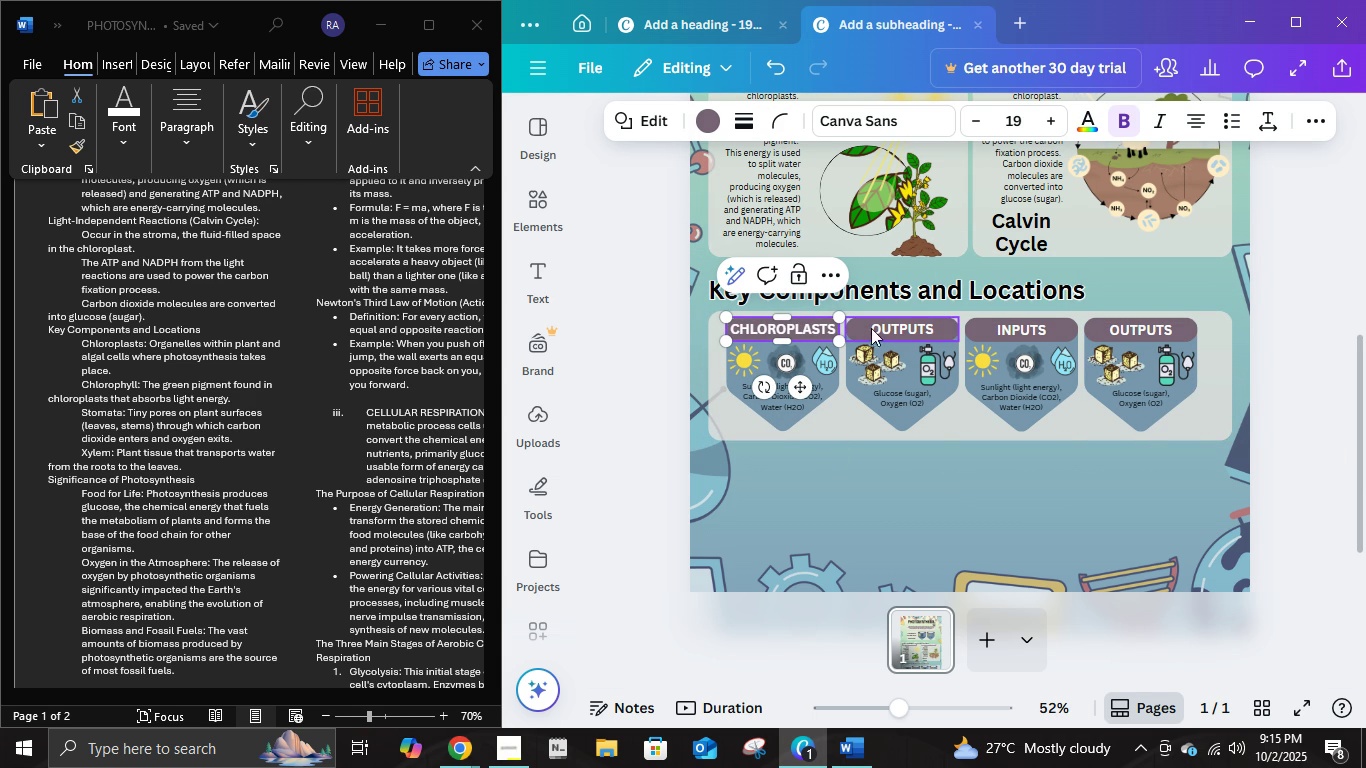 
double_click([881, 327])
 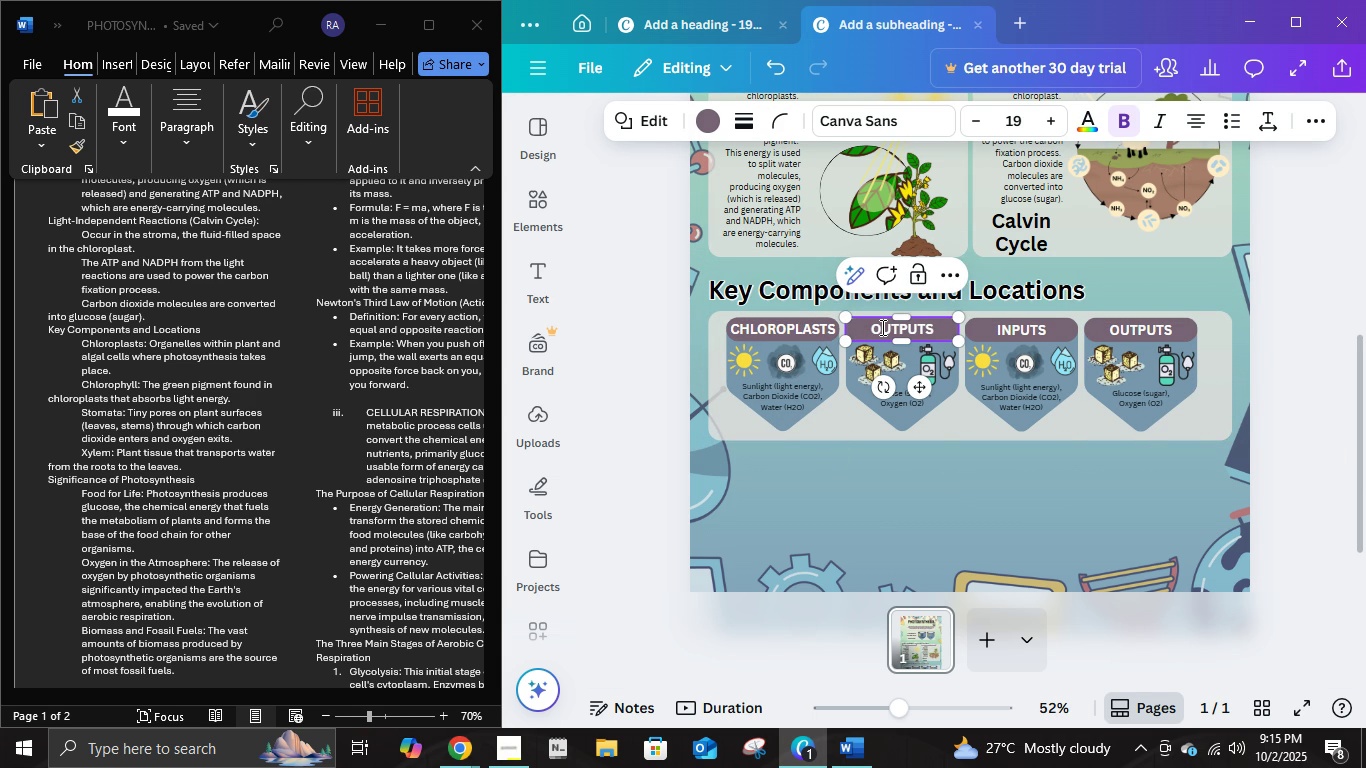 
key(Control+ControlLeft)
 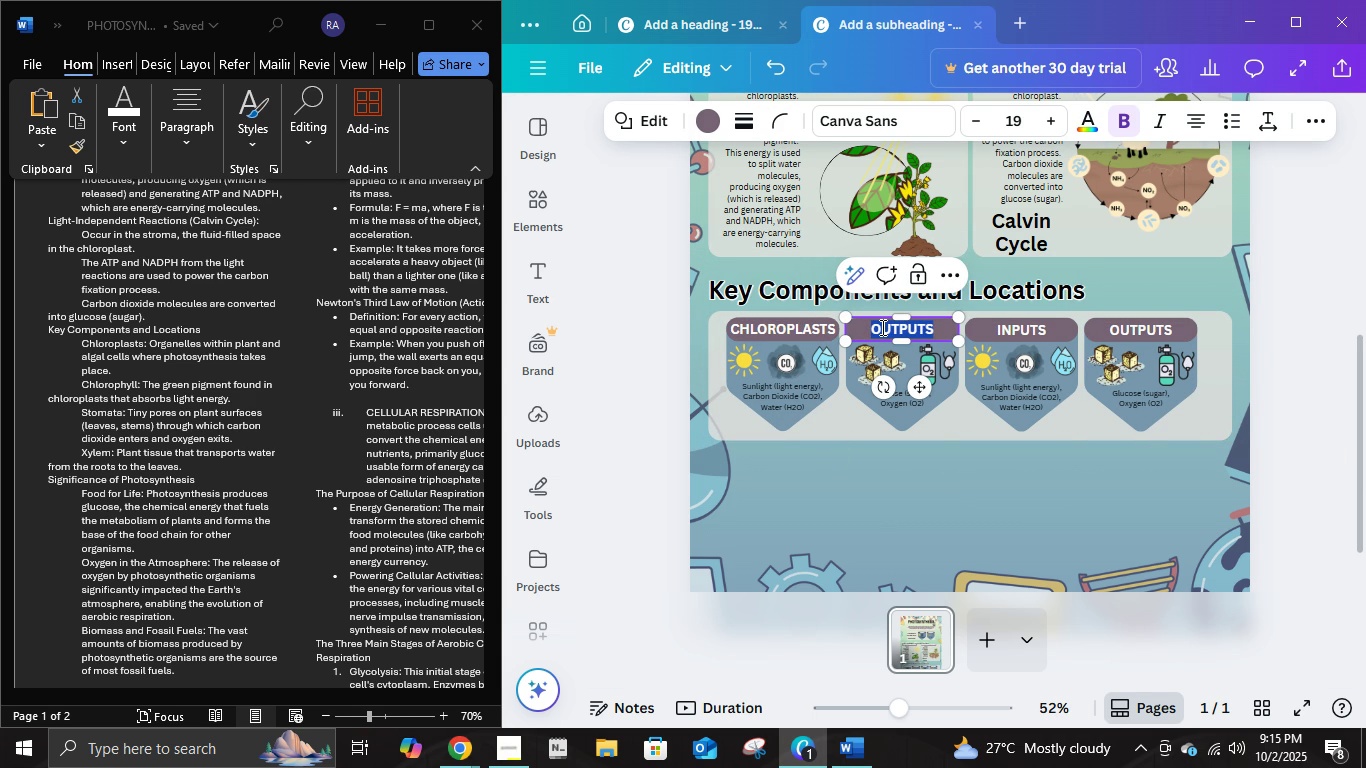 
key(Control+A)
 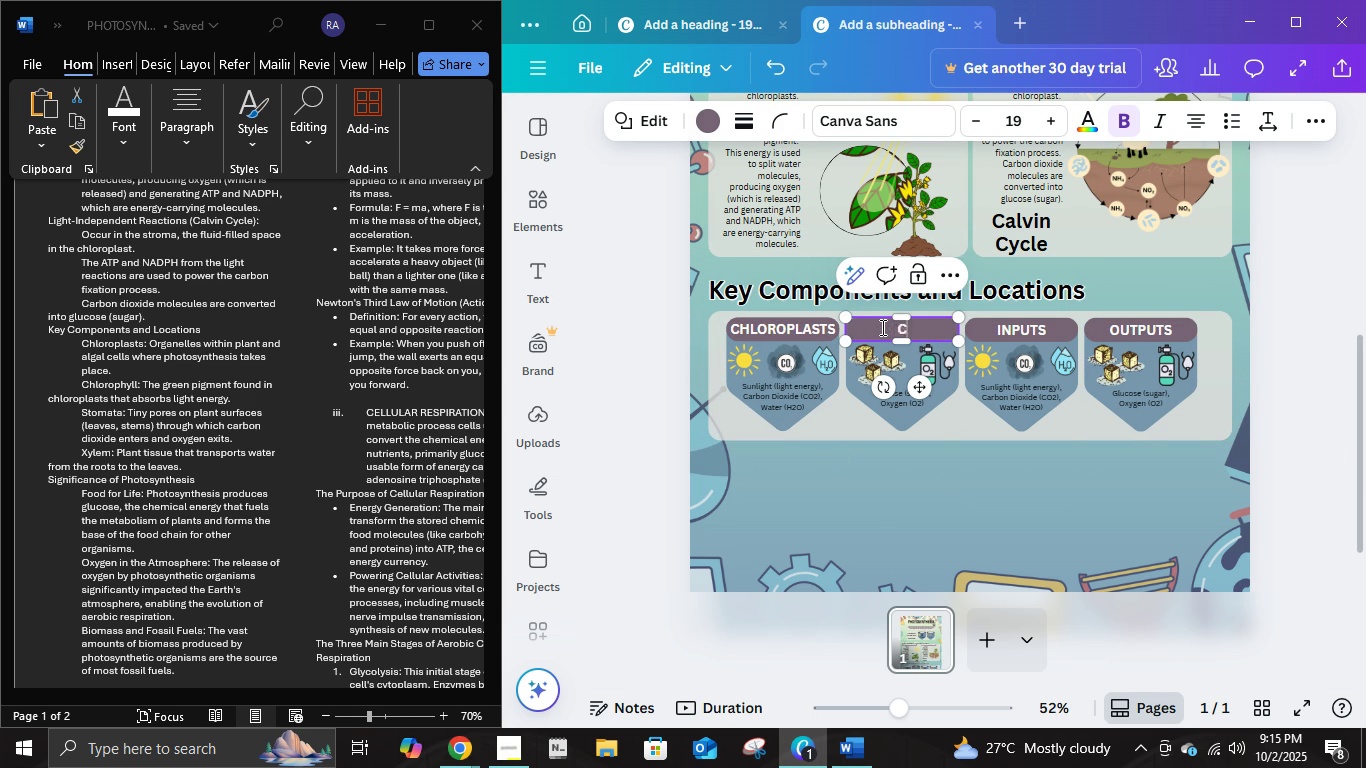 
type(chlorophyll)
 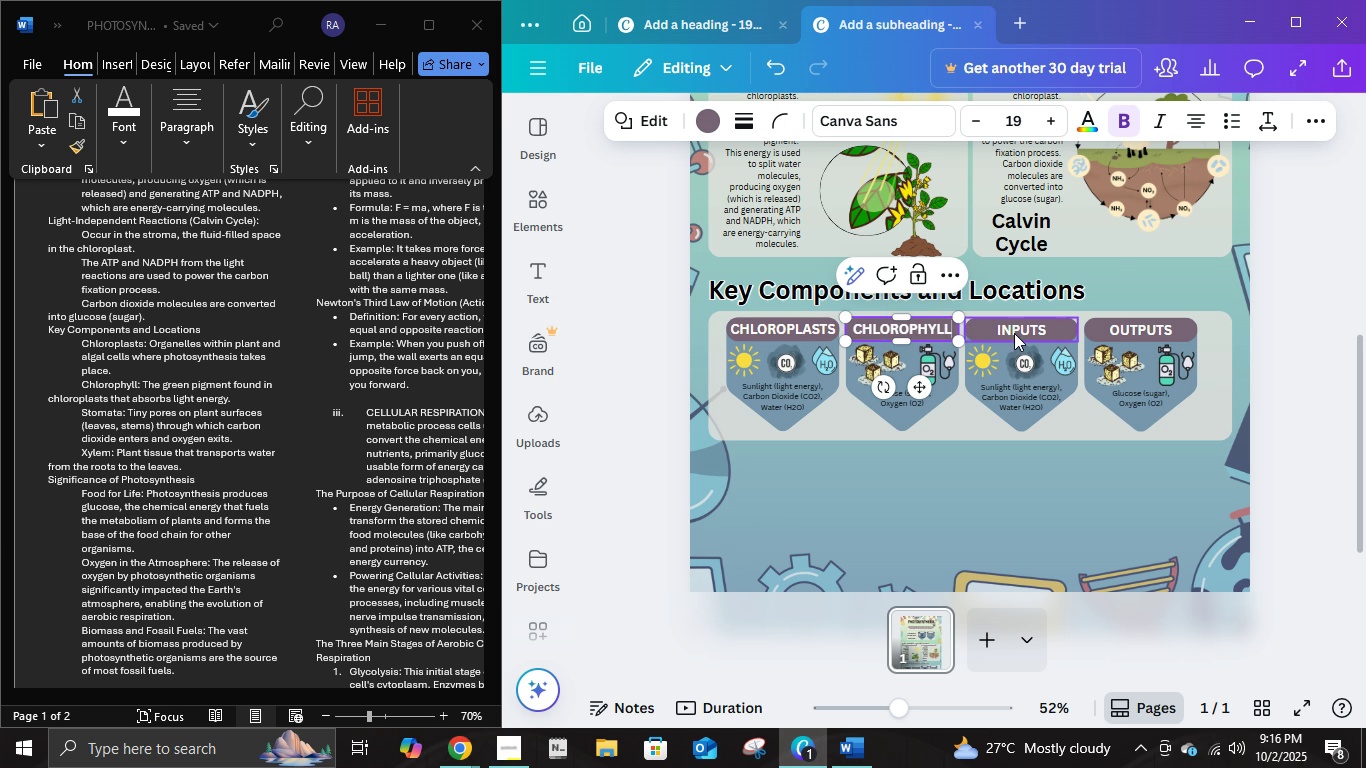 
double_click([1014, 333])